 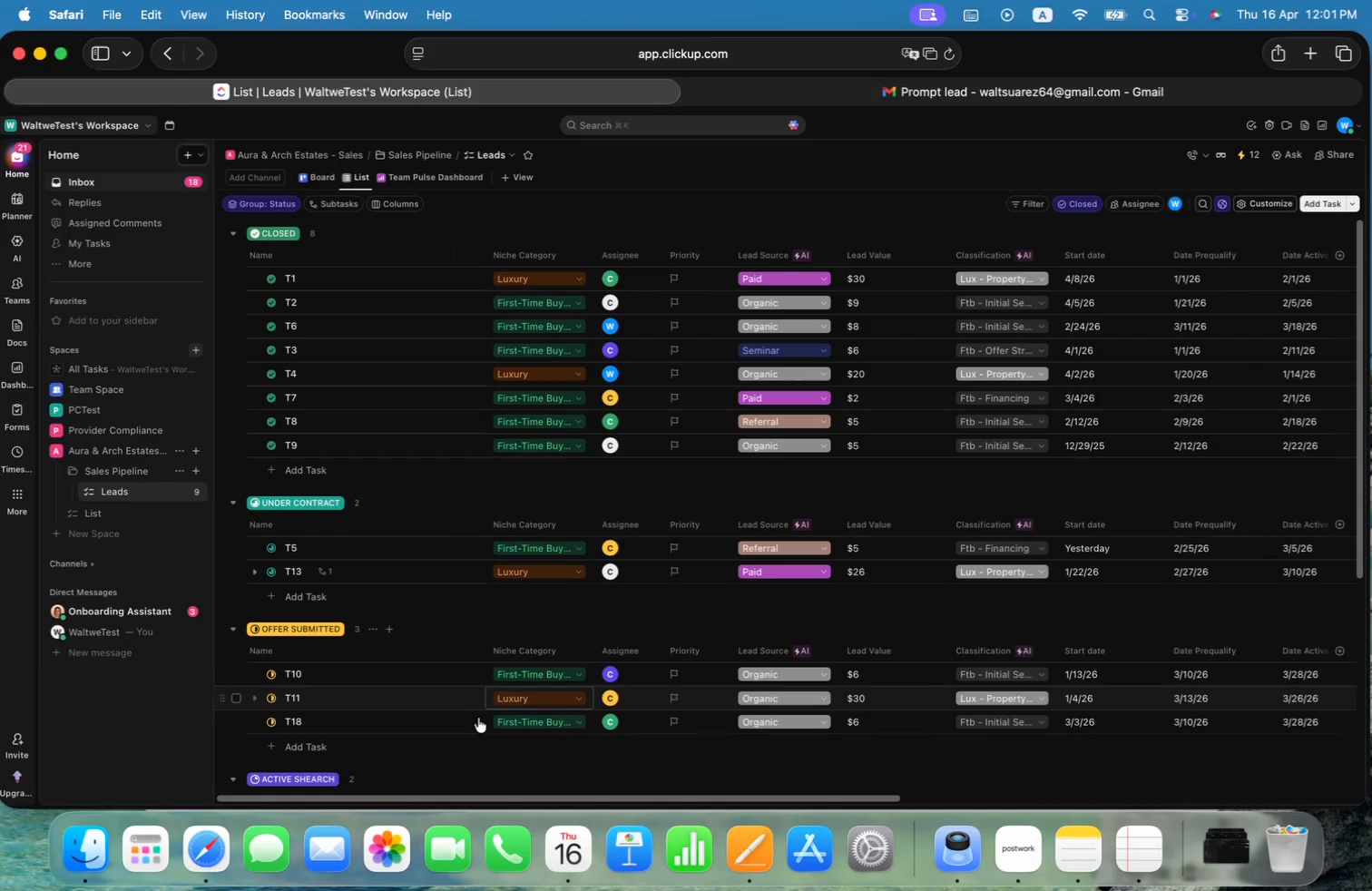 
mouse_move([442, 691])
 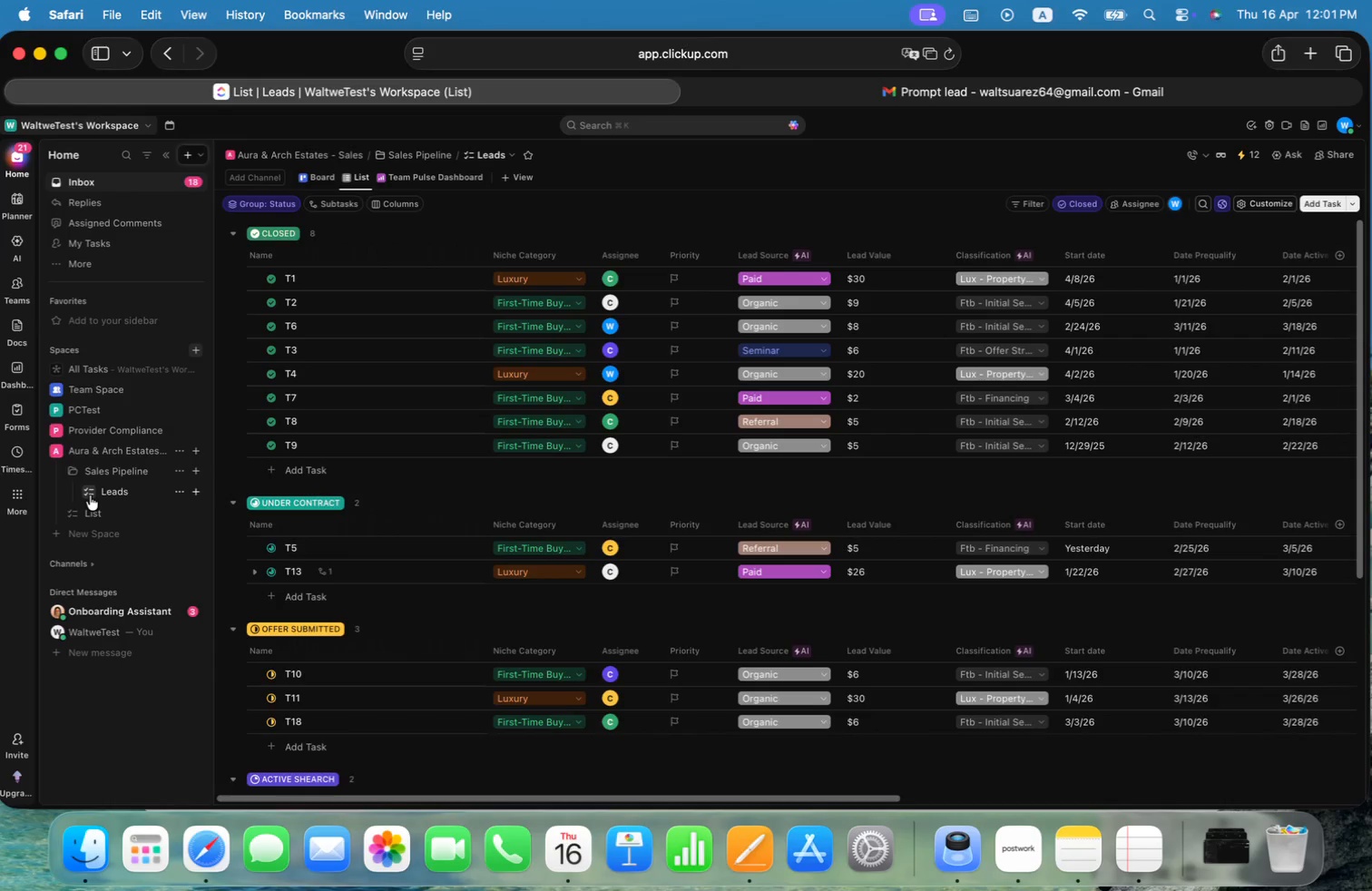 
wait(6.09)
 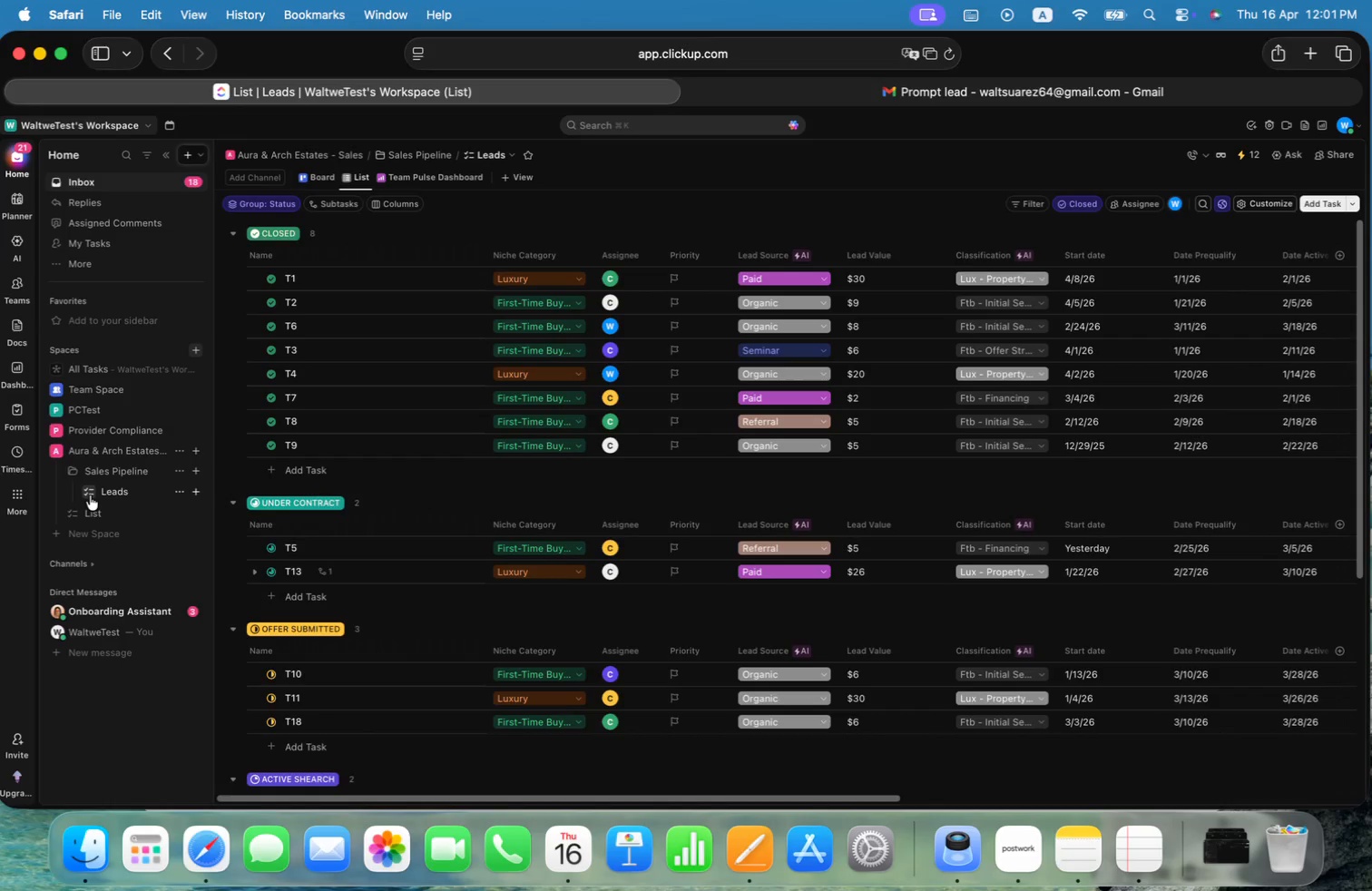 
left_click_drag(start_coordinate=[892, 801], to_coordinate=[940, 794])
 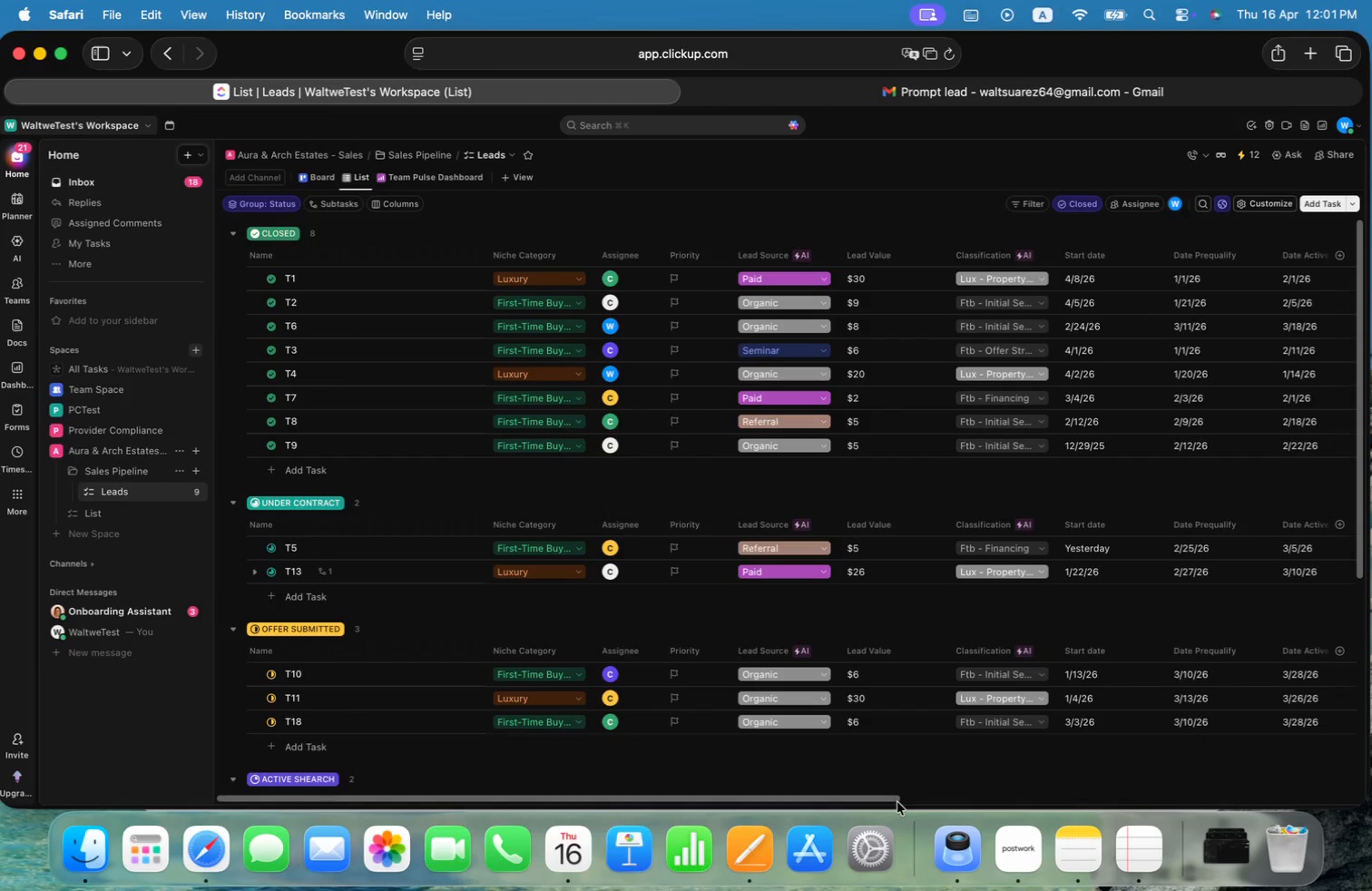 
left_click_drag(start_coordinate=[894, 800], to_coordinate=[960, 795])
 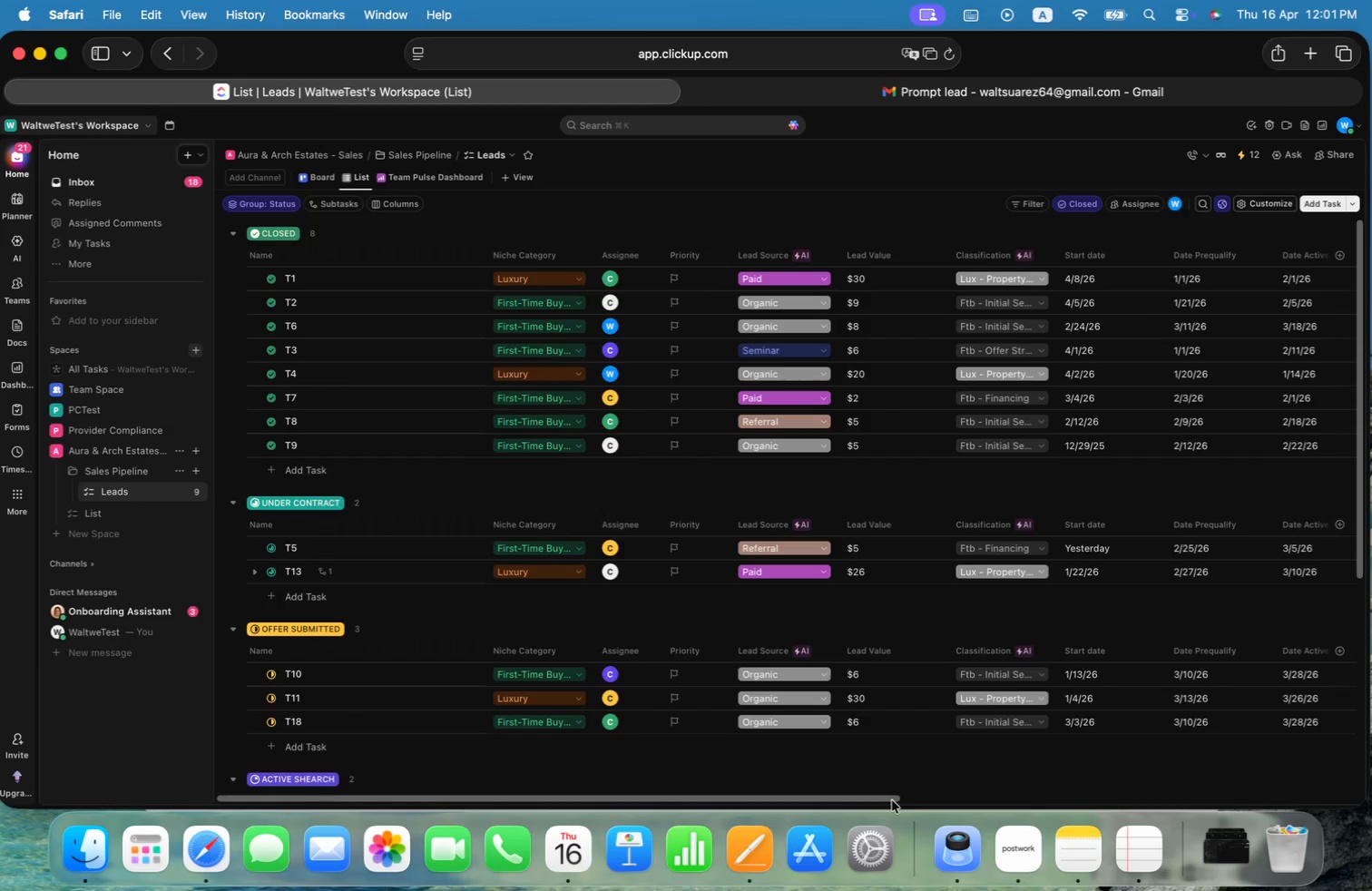 
left_click_drag(start_coordinate=[891, 800], to_coordinate=[988, 802])
 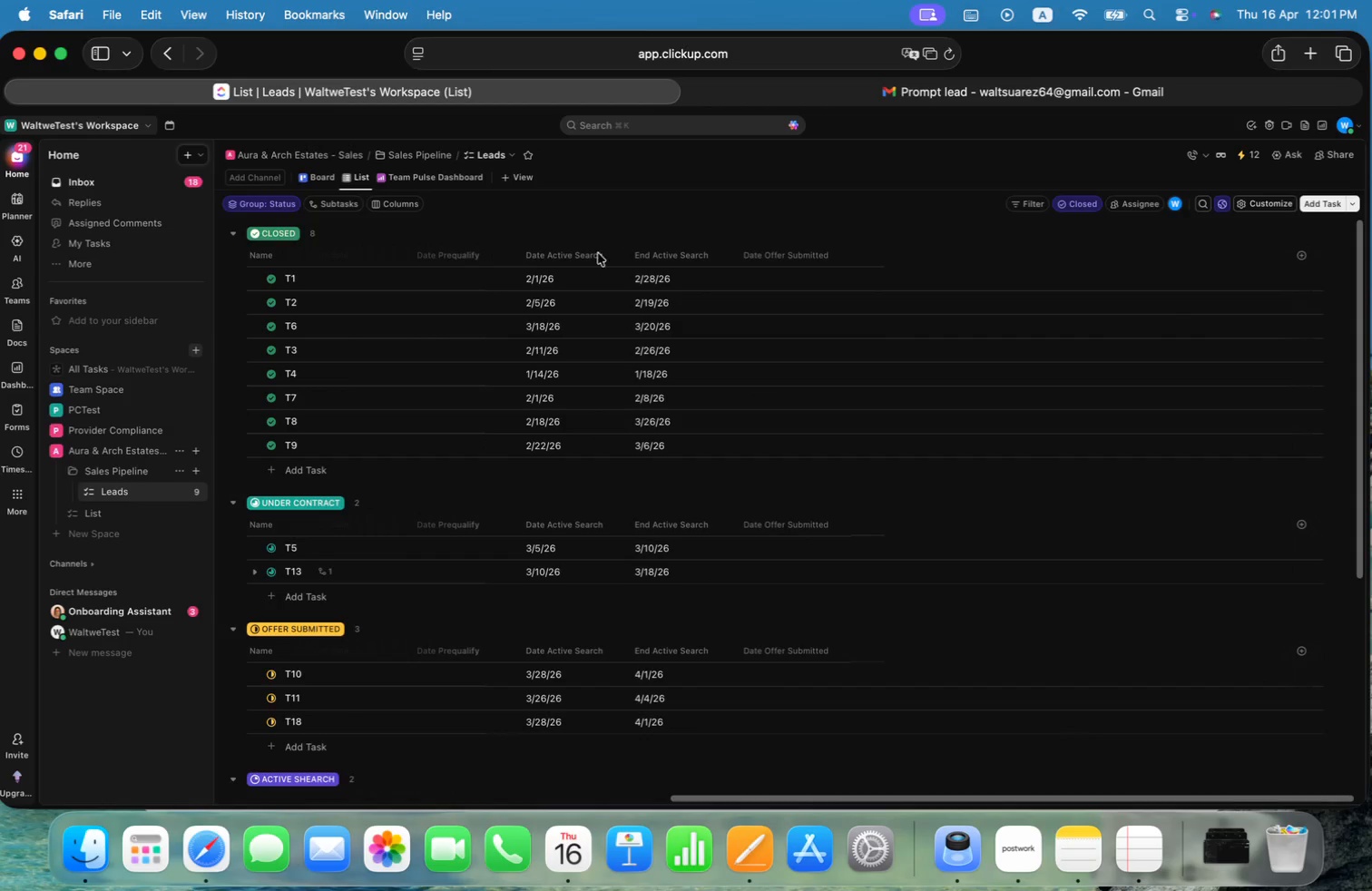 
right_click([593, 258])
 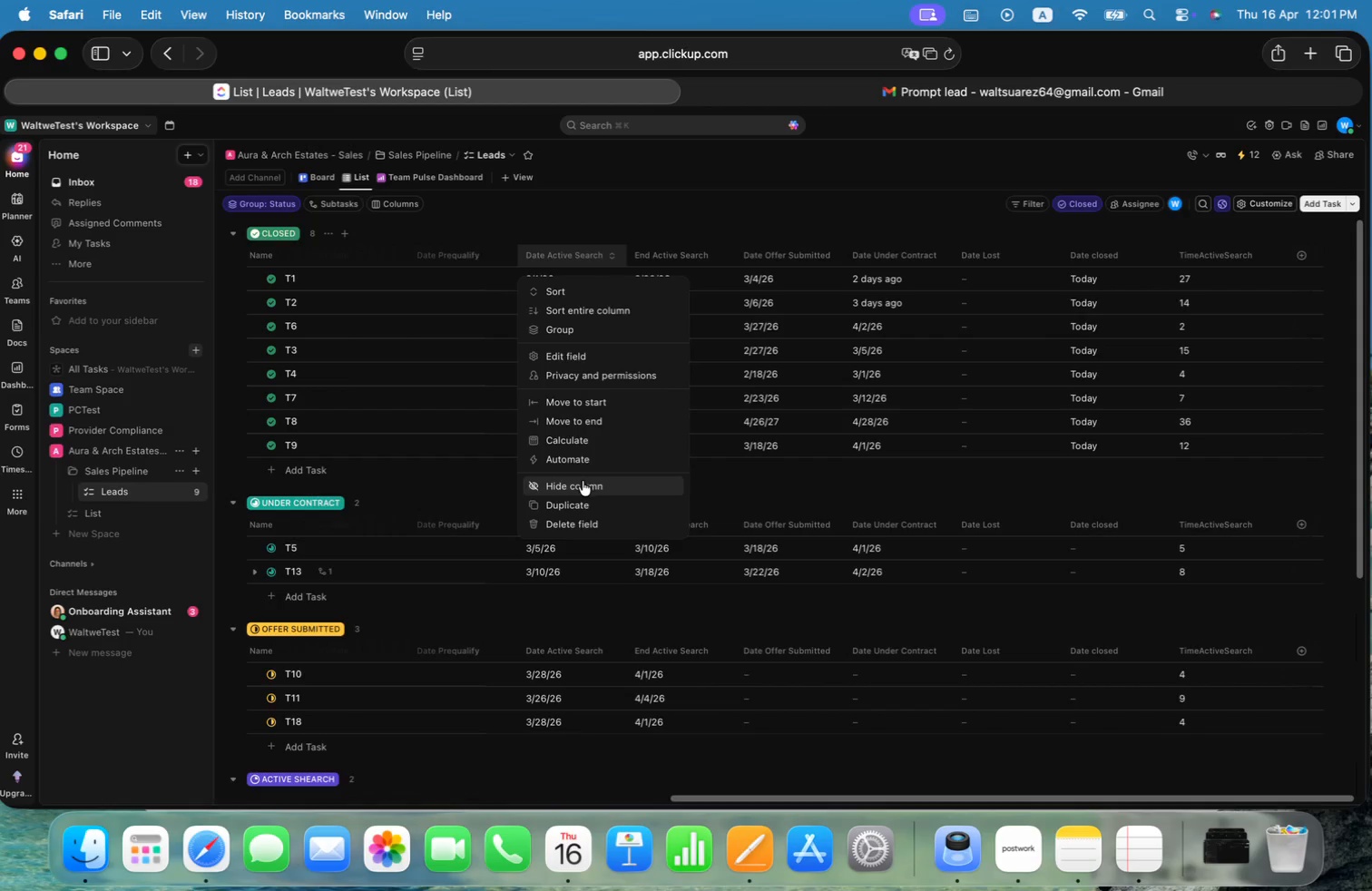 
wait(6.7)
 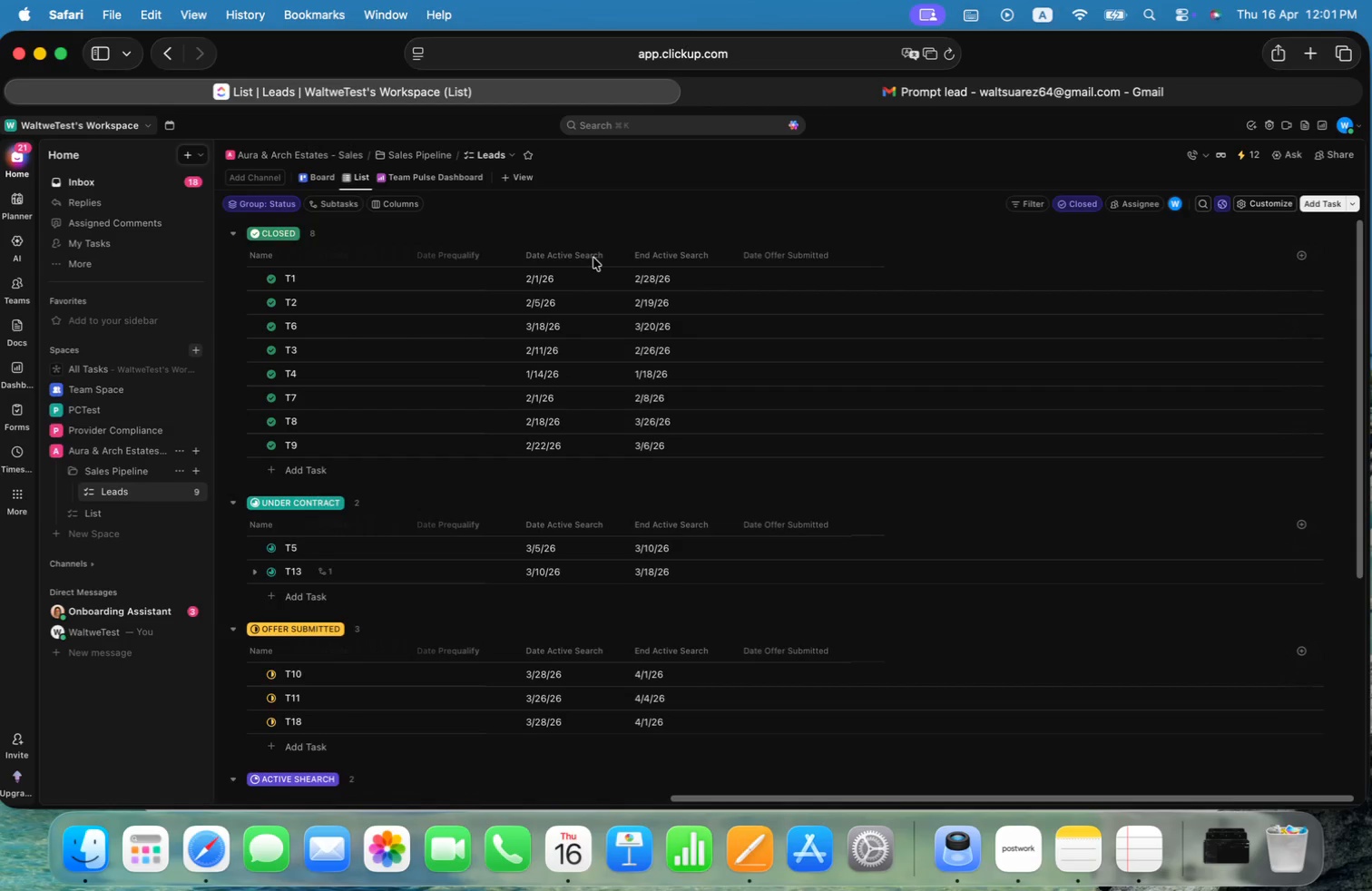 
right_click([599, 251])
 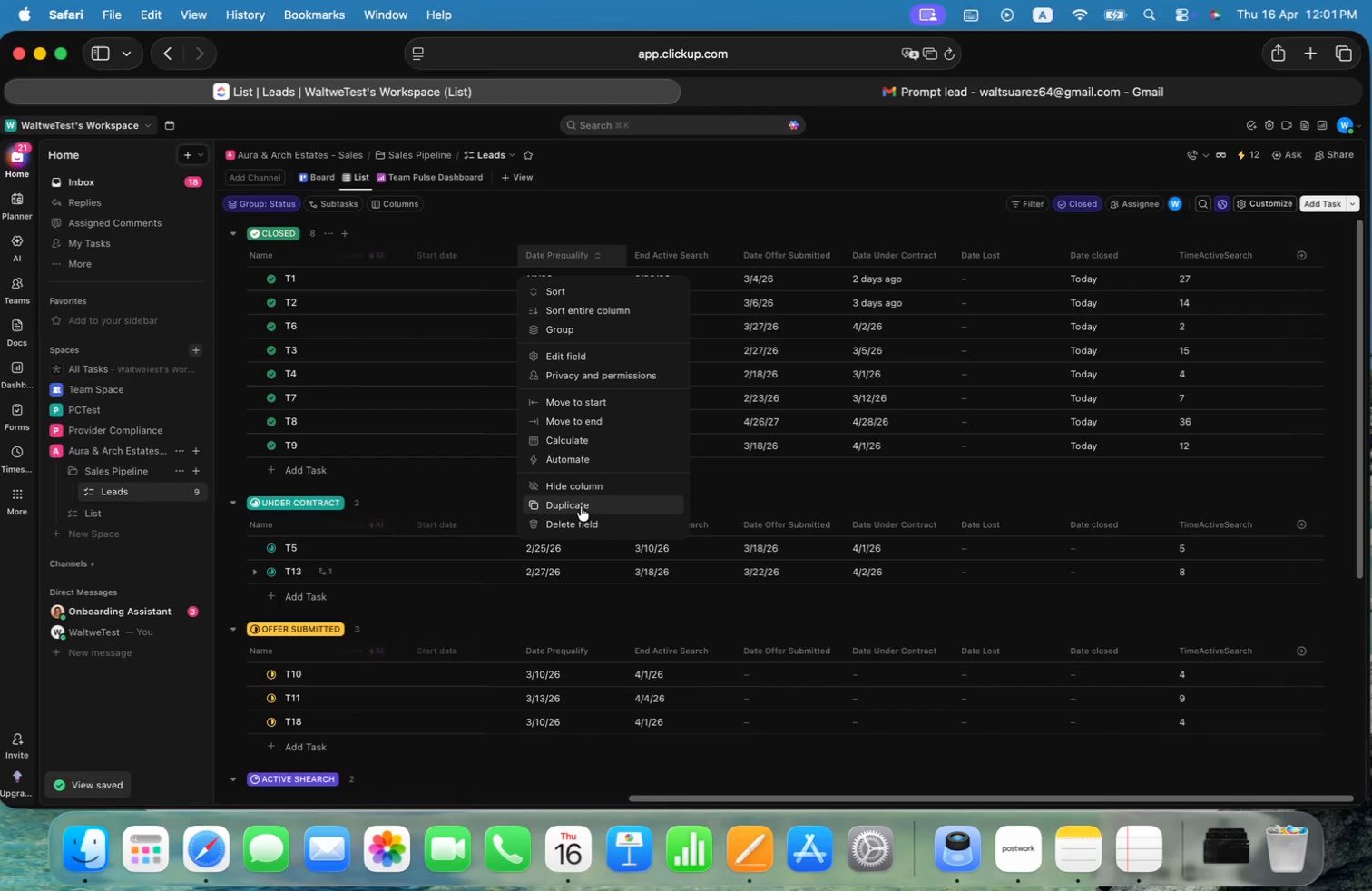 
left_click([588, 486])
 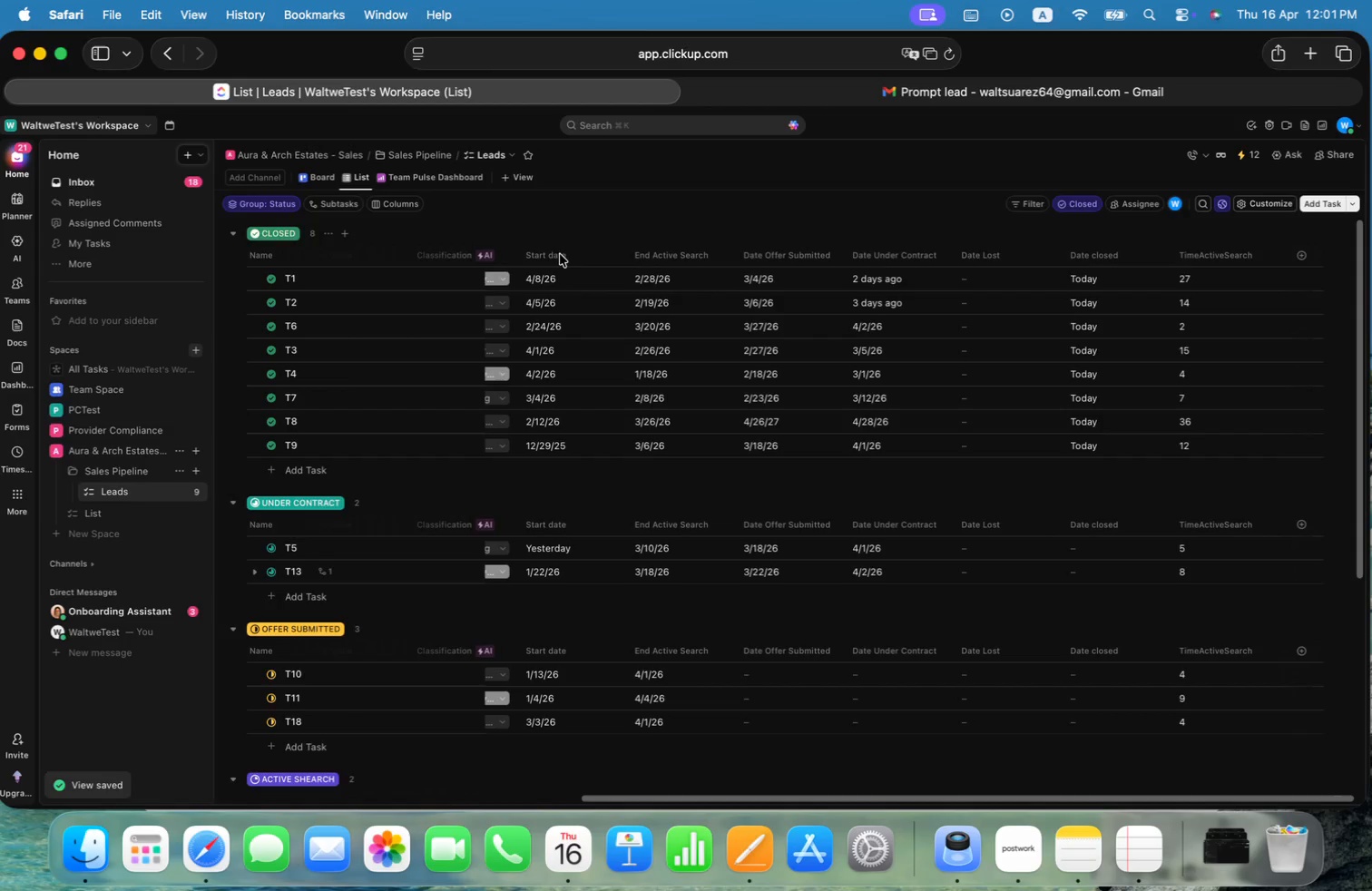 
right_click([567, 253])
 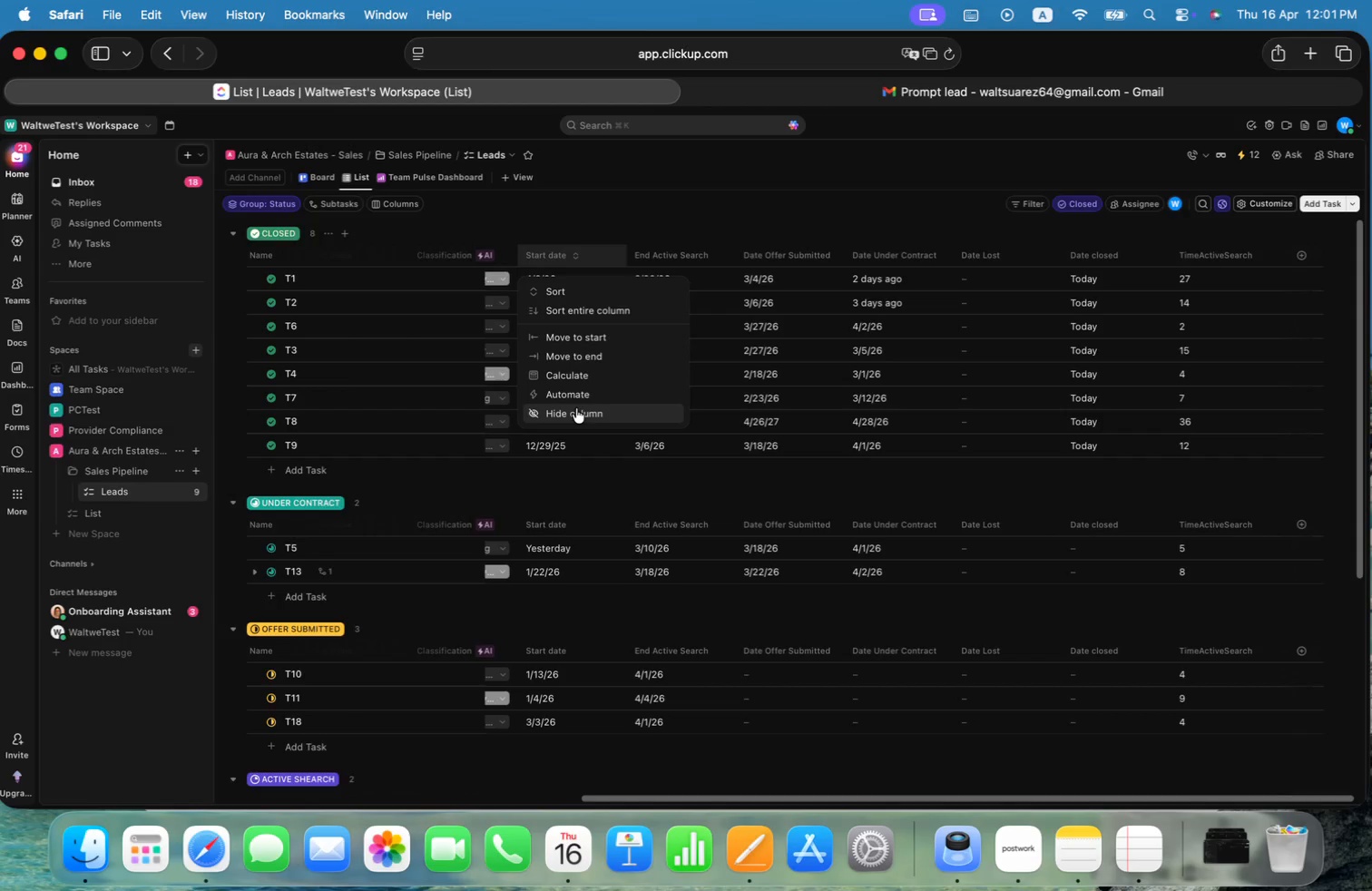 
left_click([576, 408])
 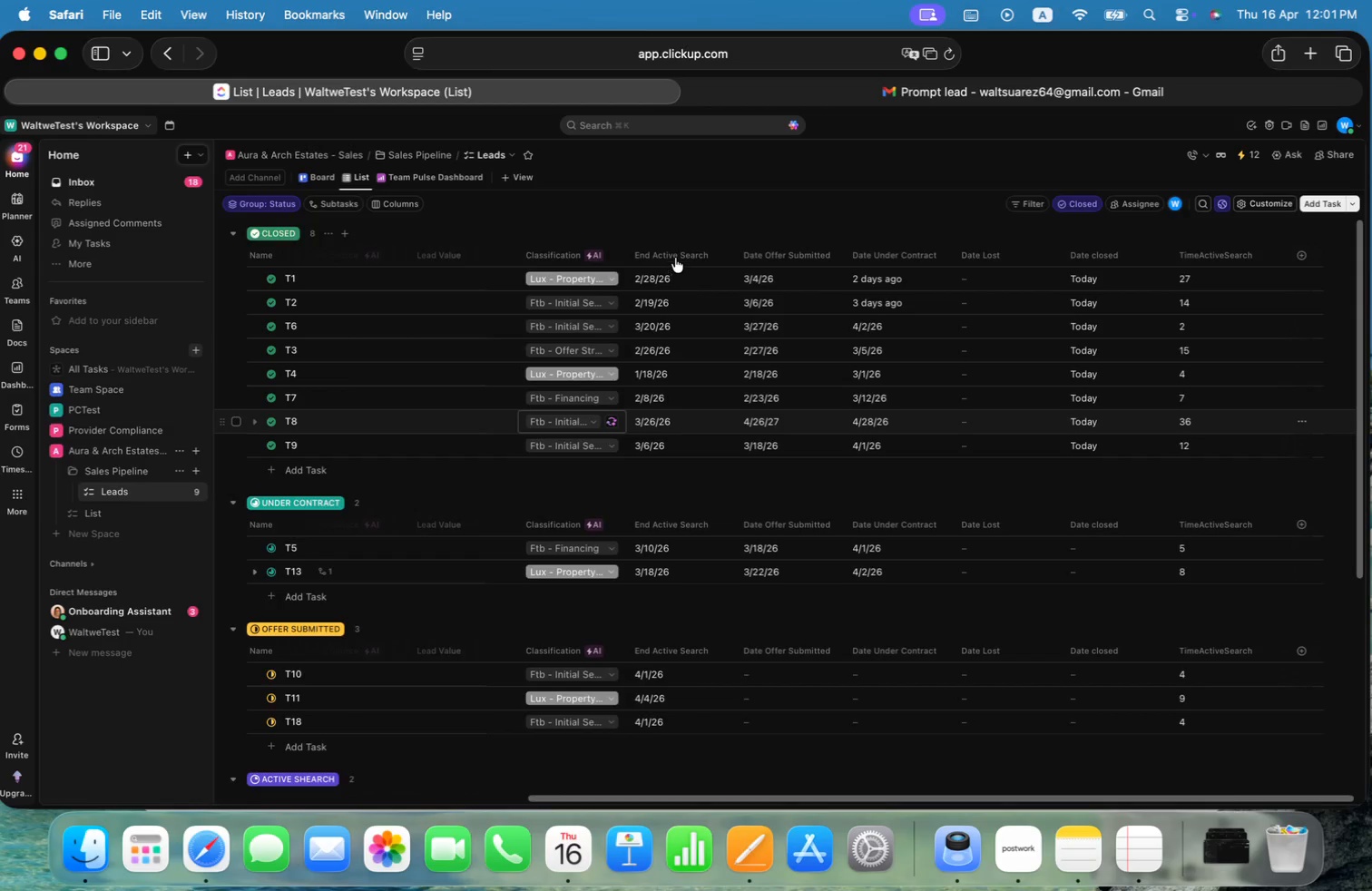 
right_click([681, 254])
 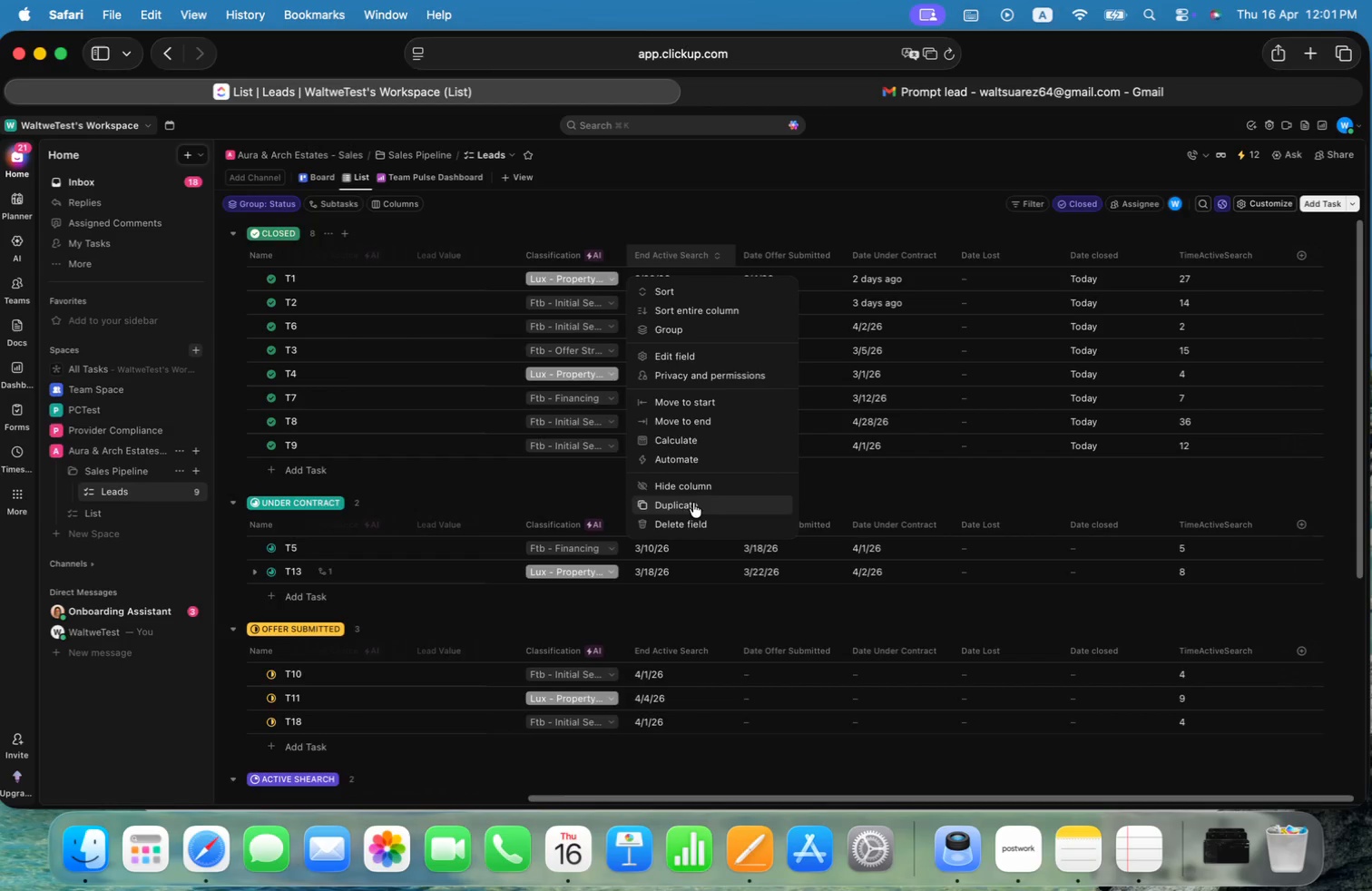 
left_click([698, 490])
 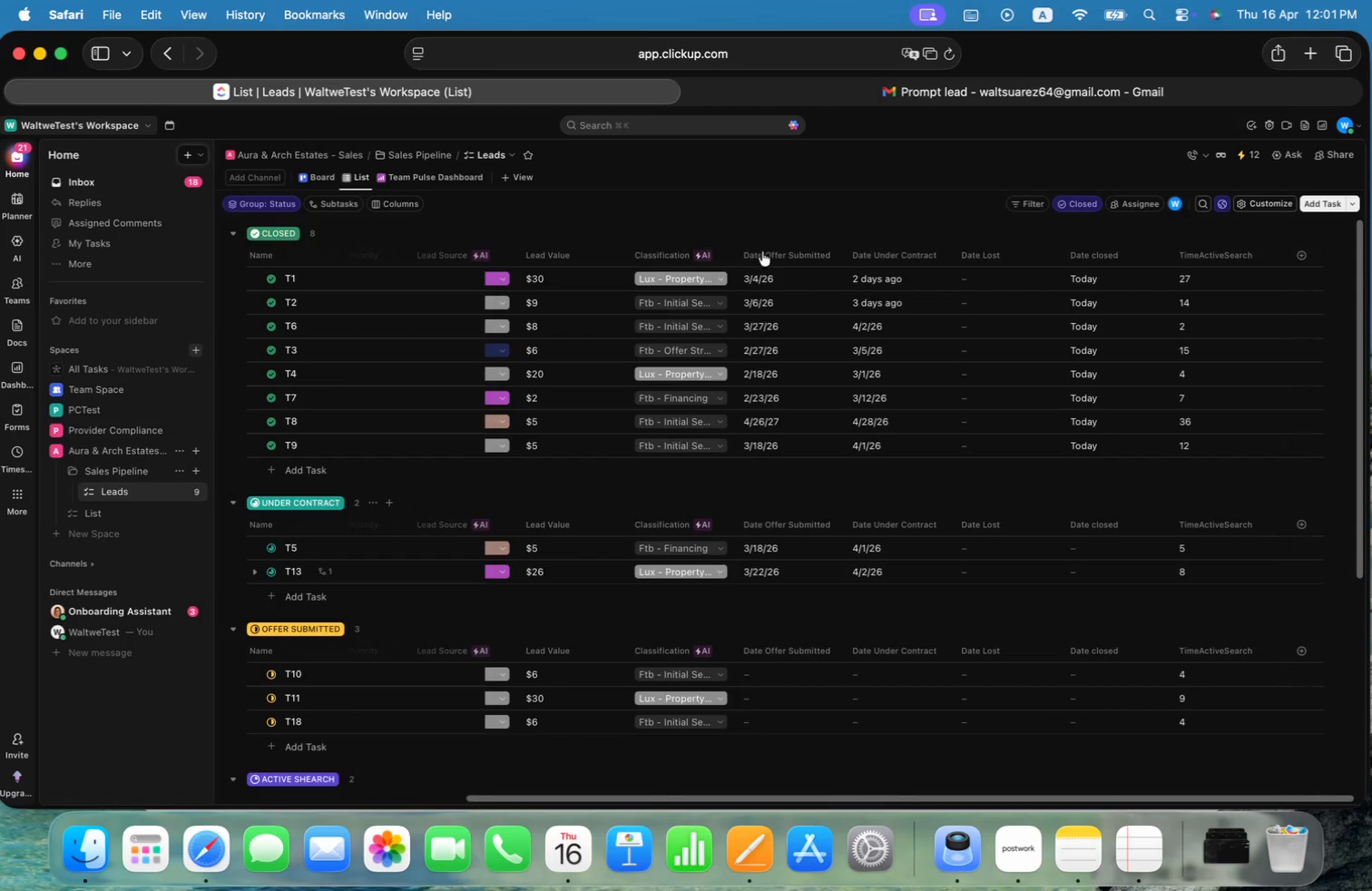 
right_click([767, 250])
 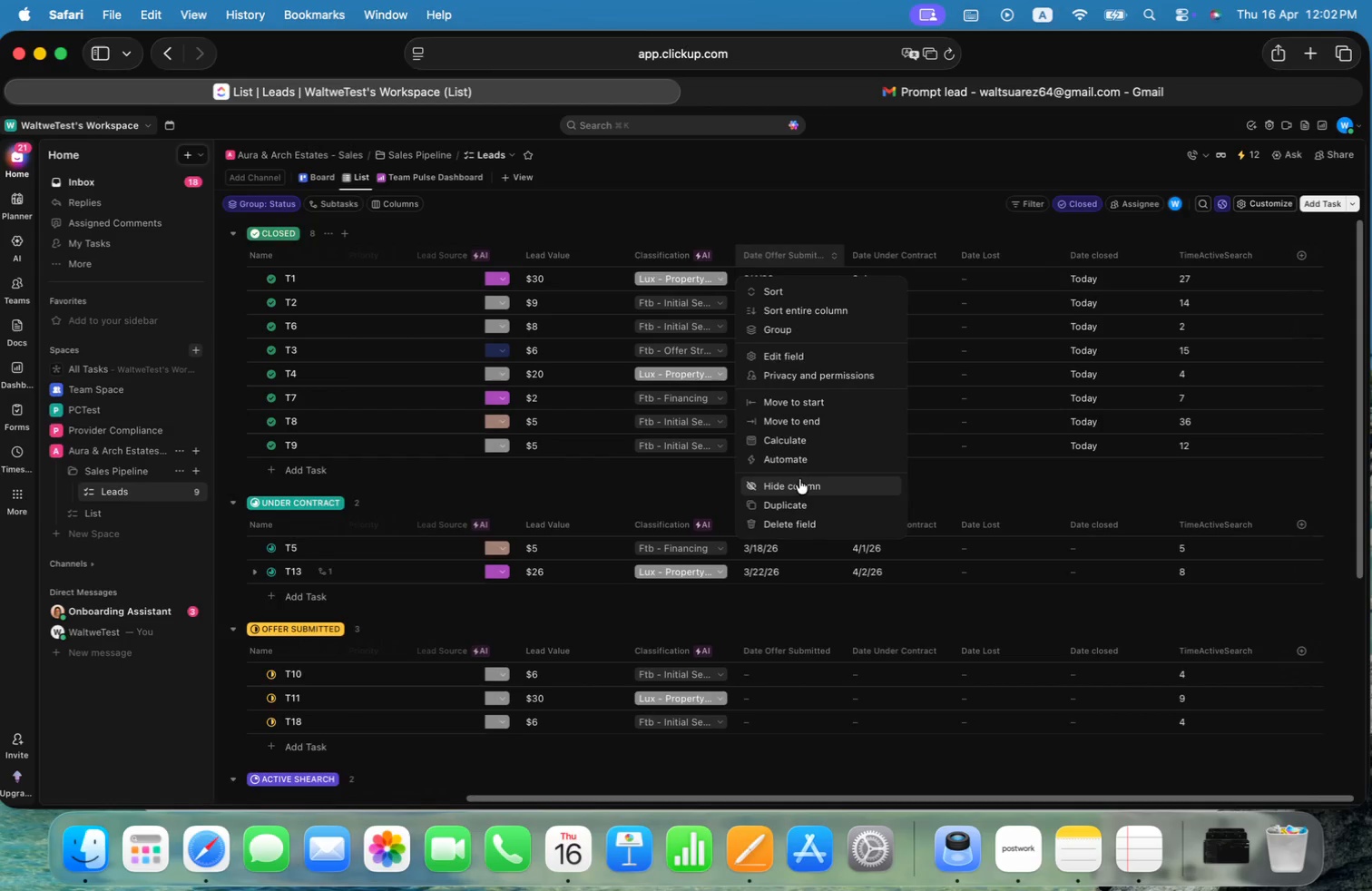 
left_click([798, 489])
 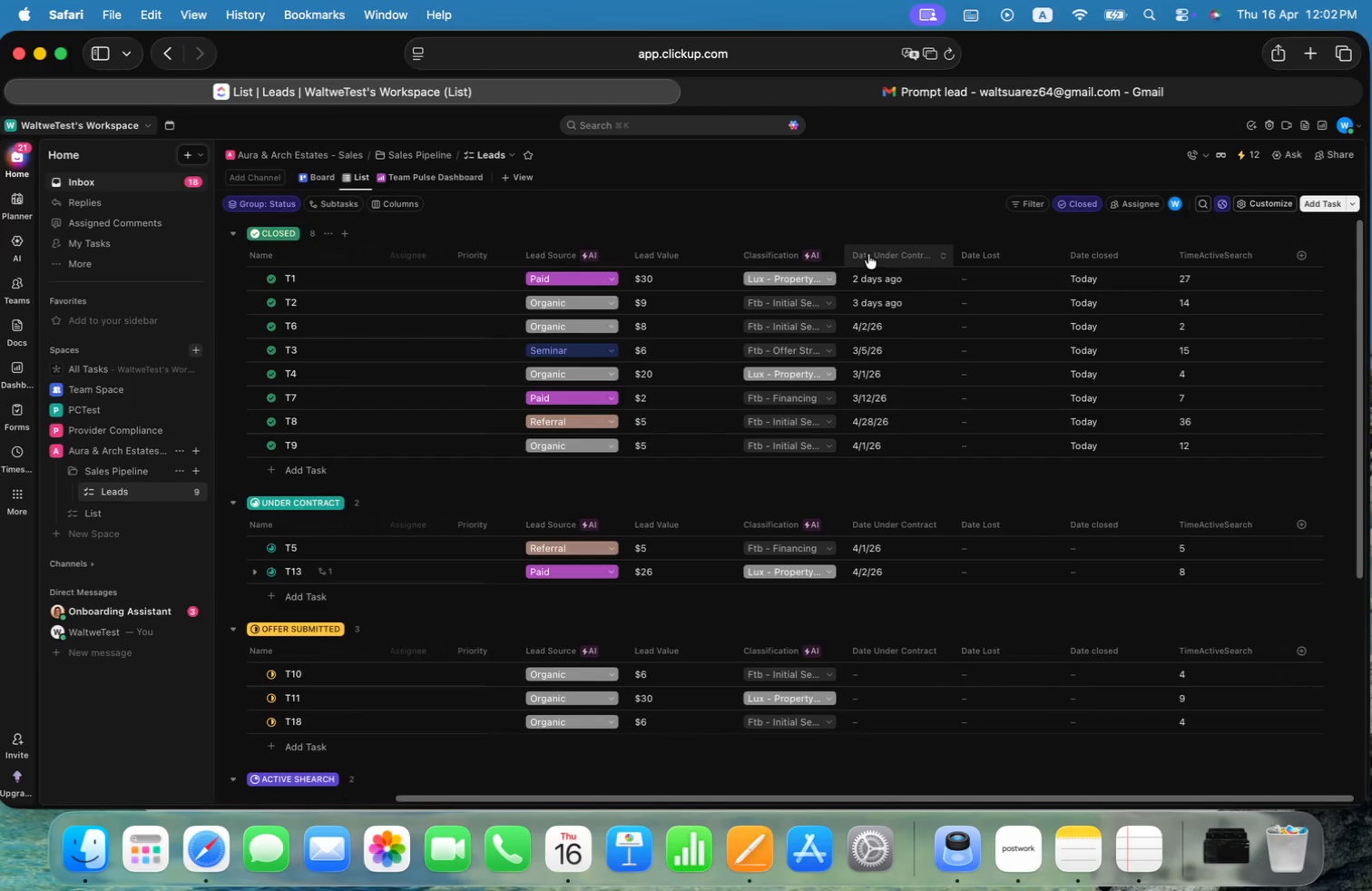 
right_click([873, 250])
 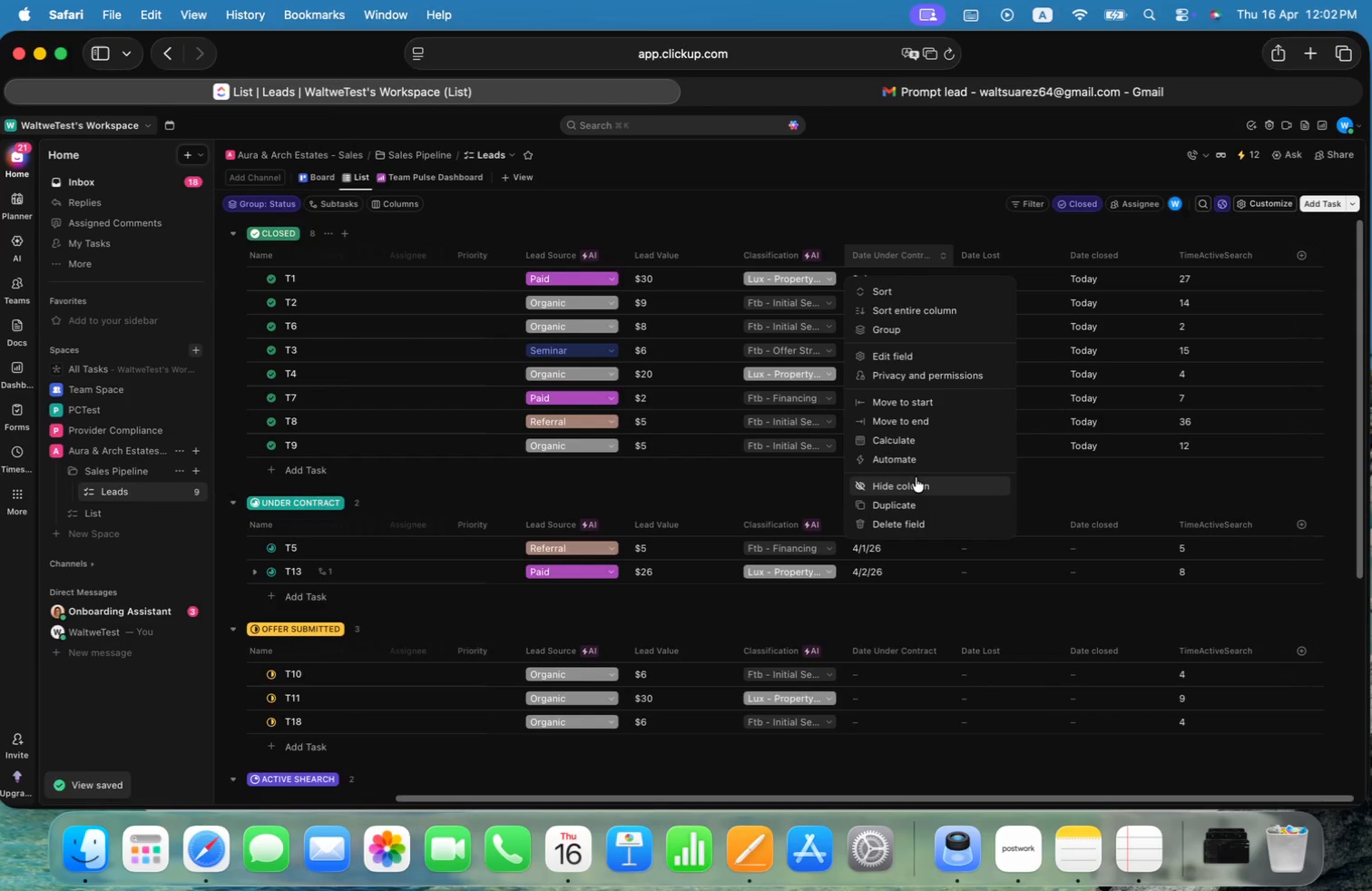 
left_click([916, 477])
 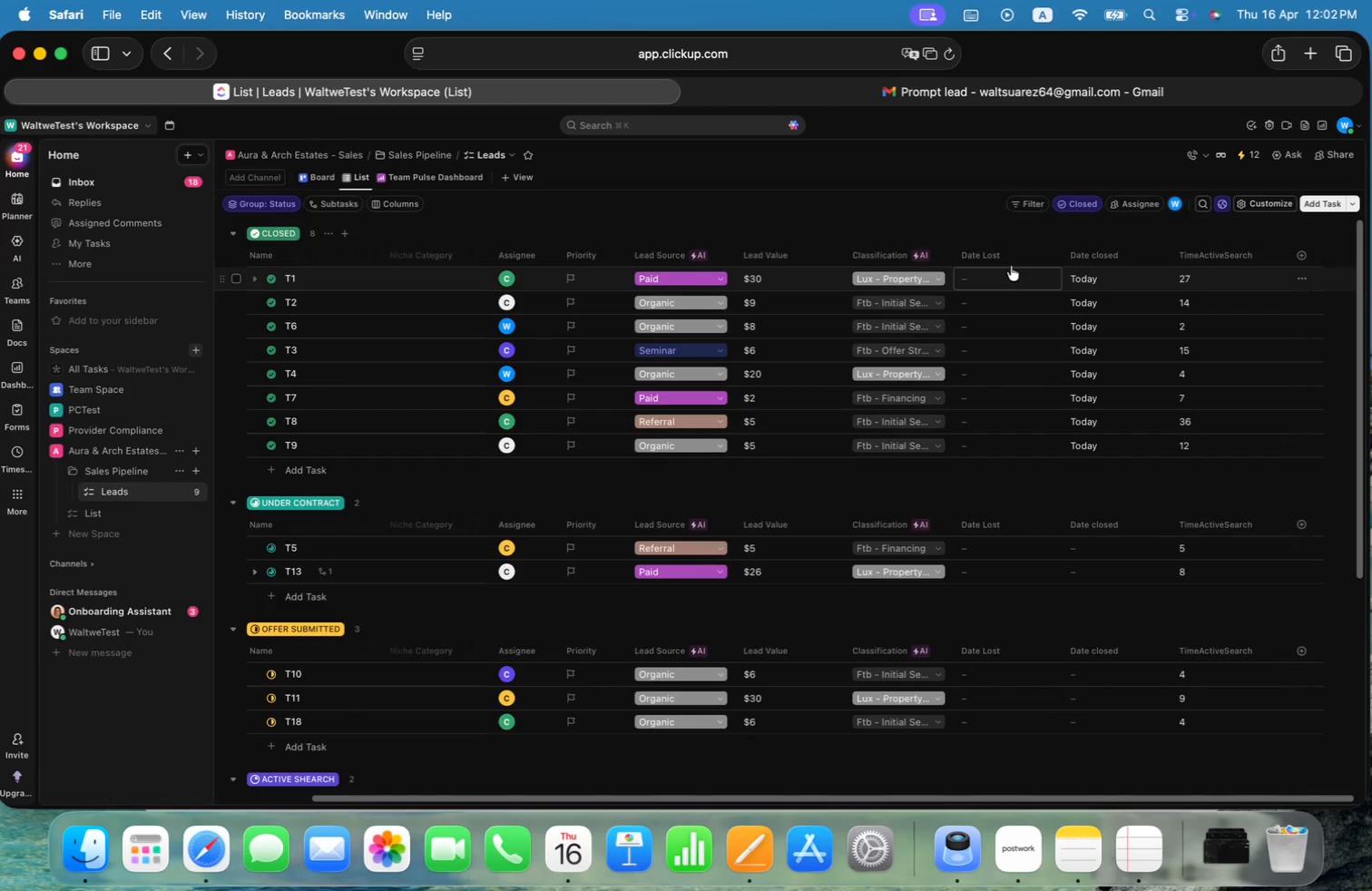 
right_click([1009, 255])
 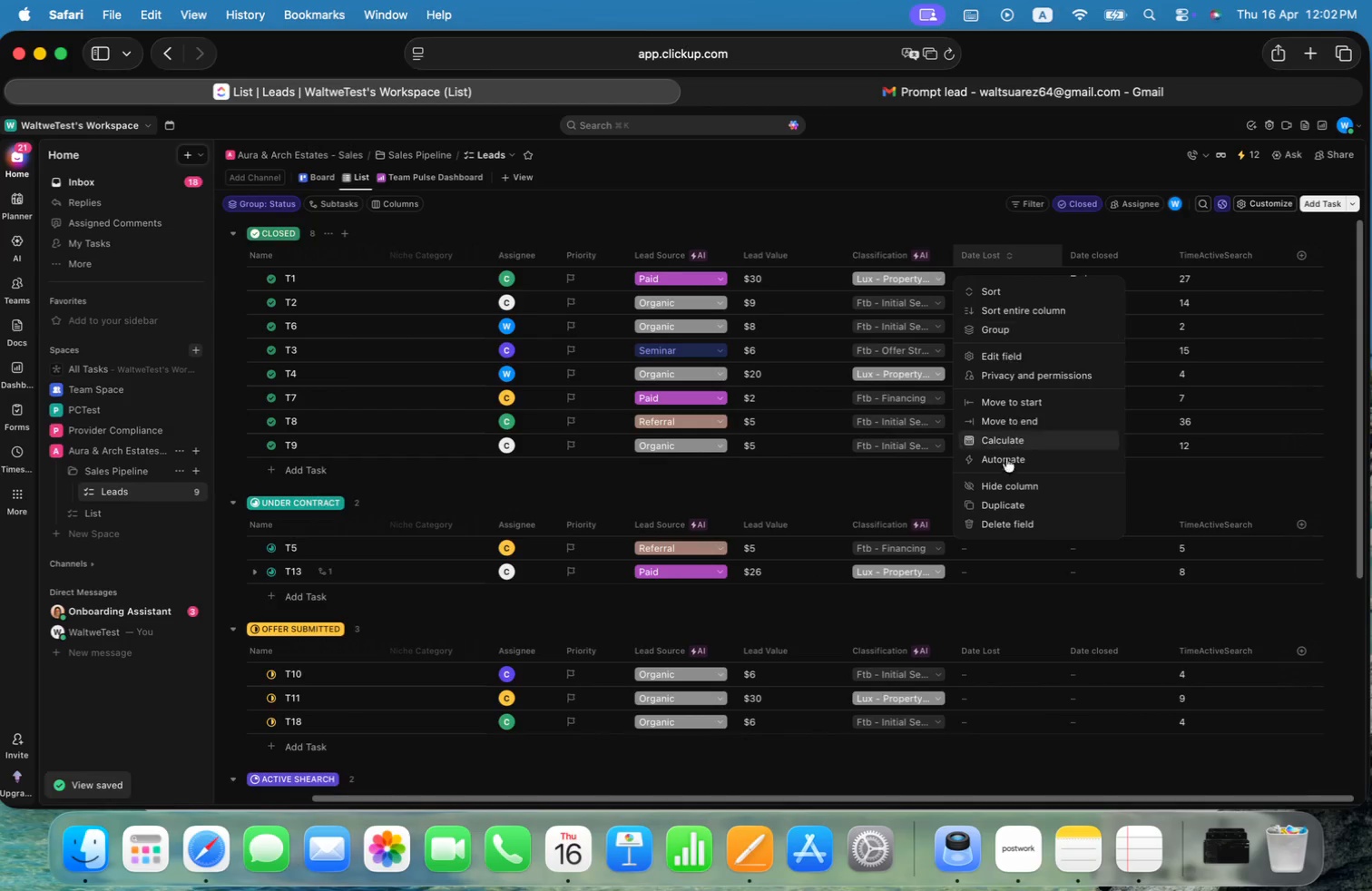 
left_click([1006, 478])
 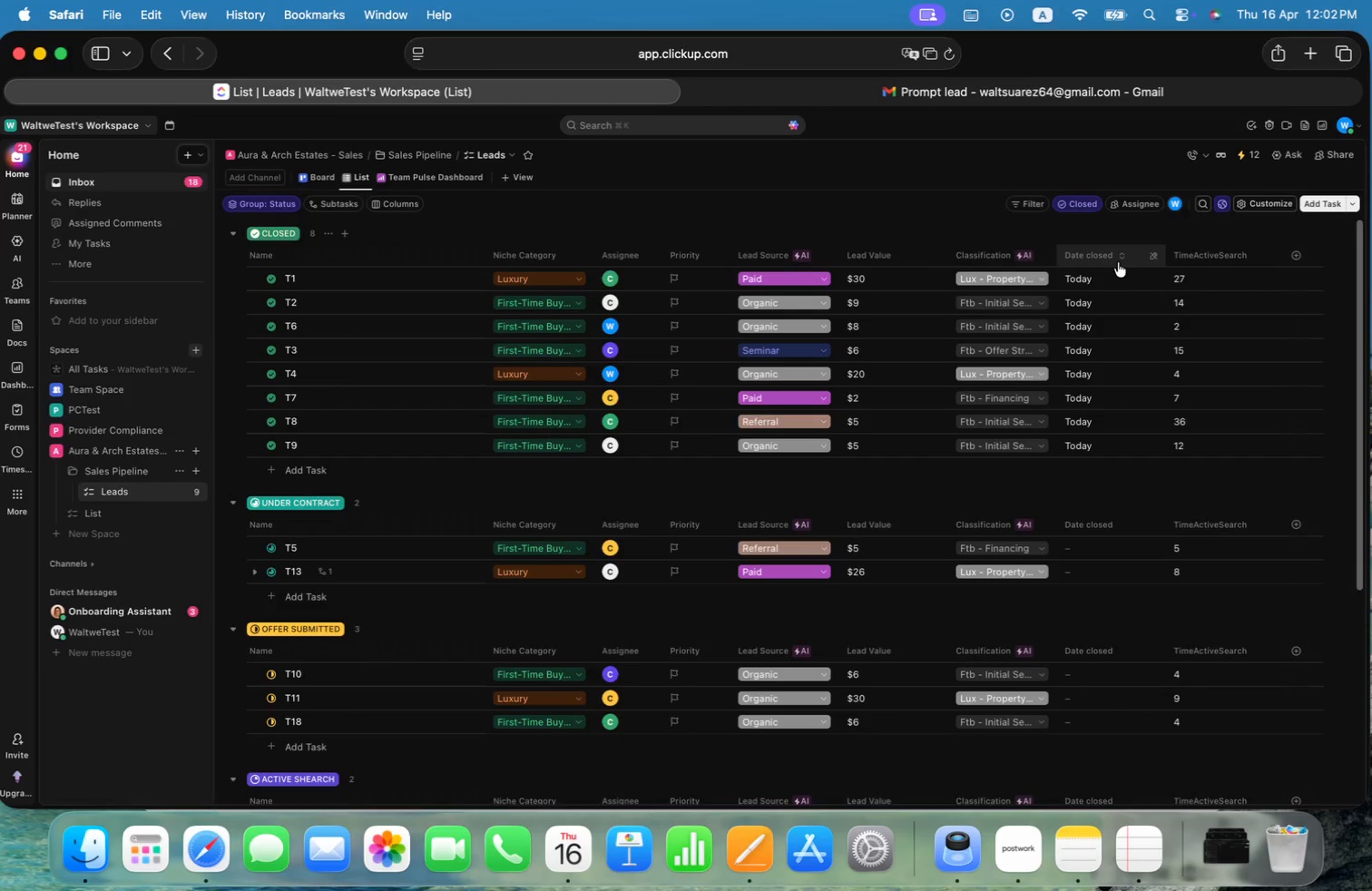 
right_click([1111, 255])
 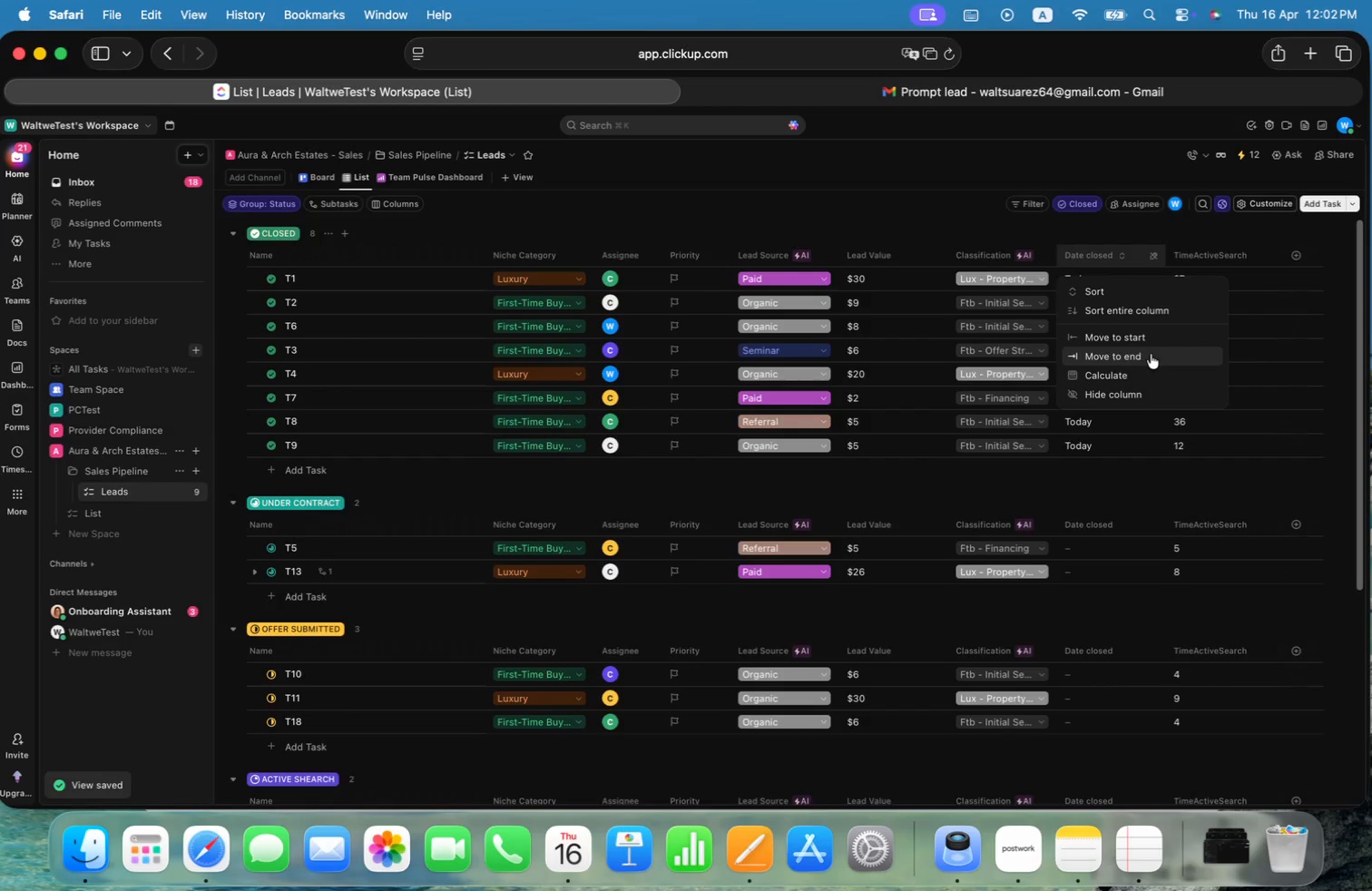 
left_click([1148, 387])
 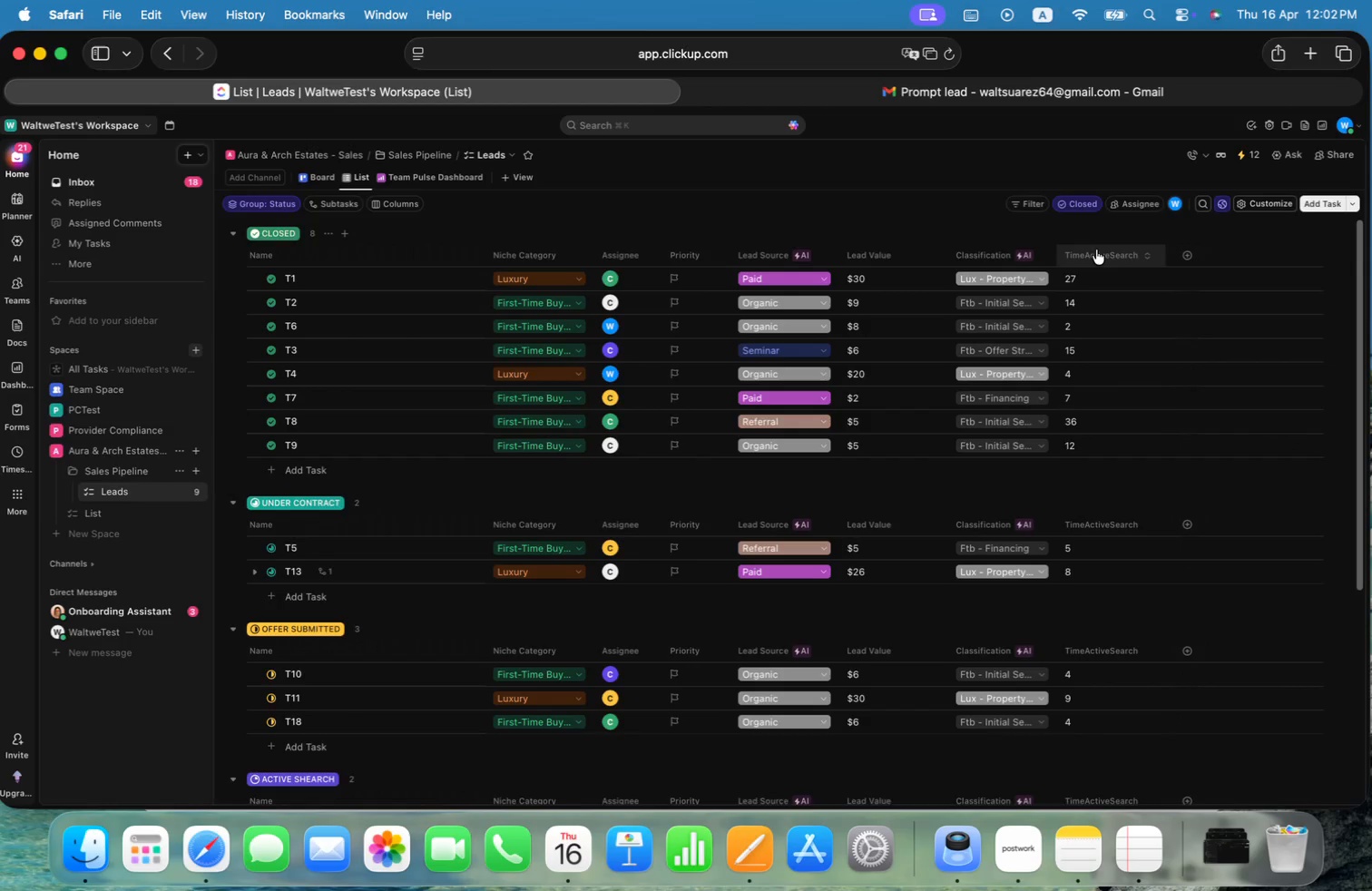 
right_click([1095, 251])
 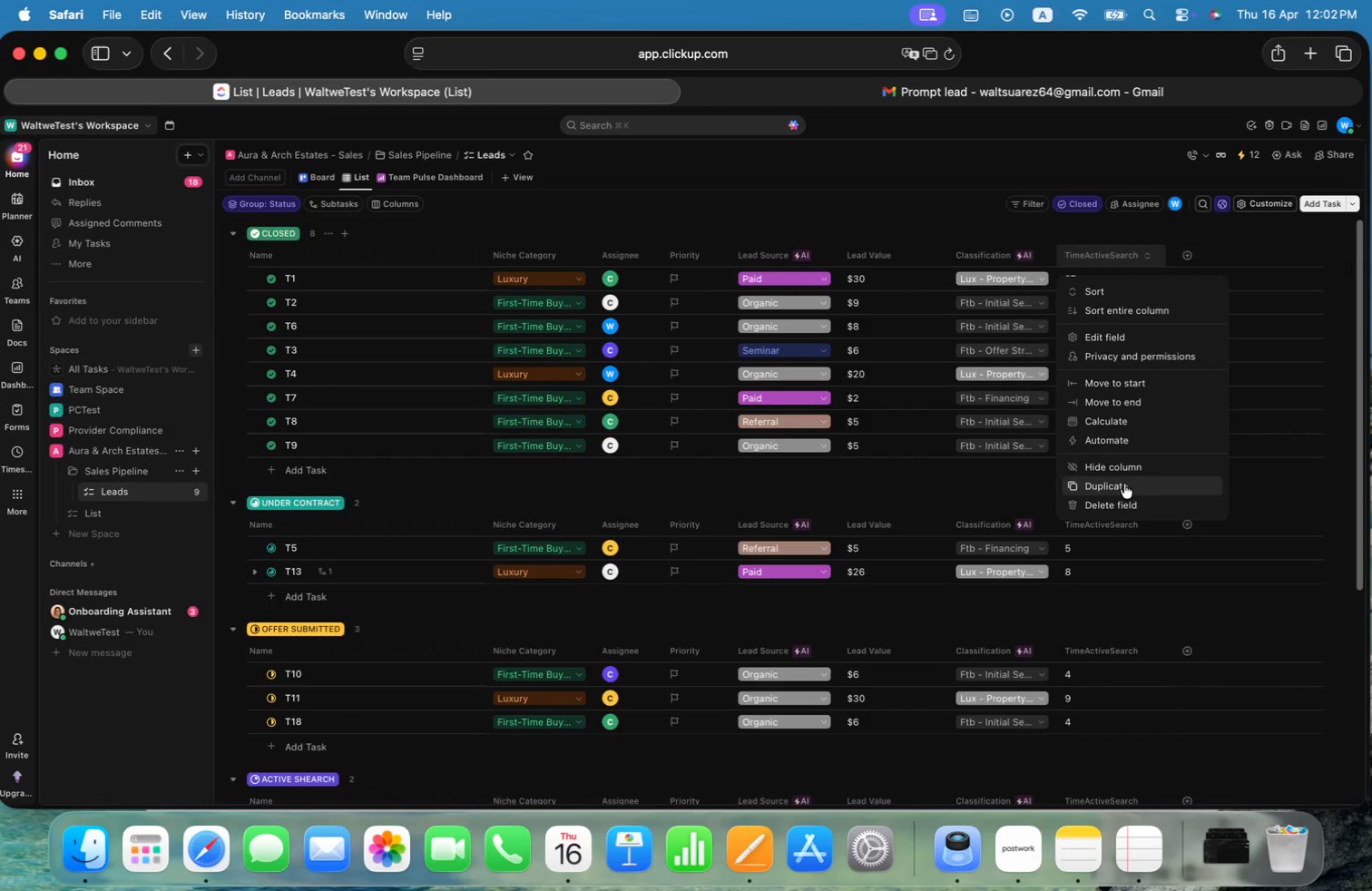 
left_click([1129, 465])
 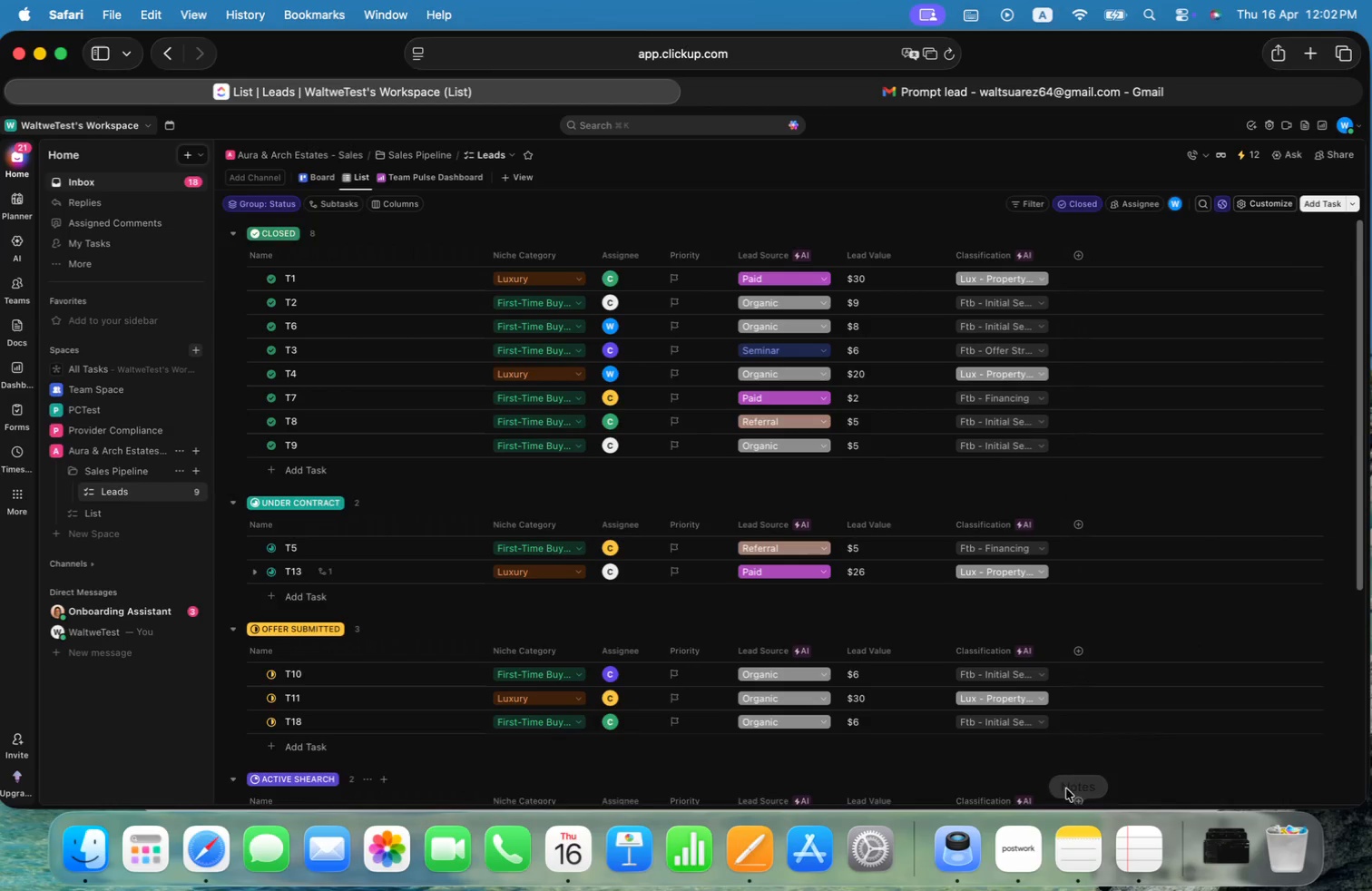 
wait(9.47)
 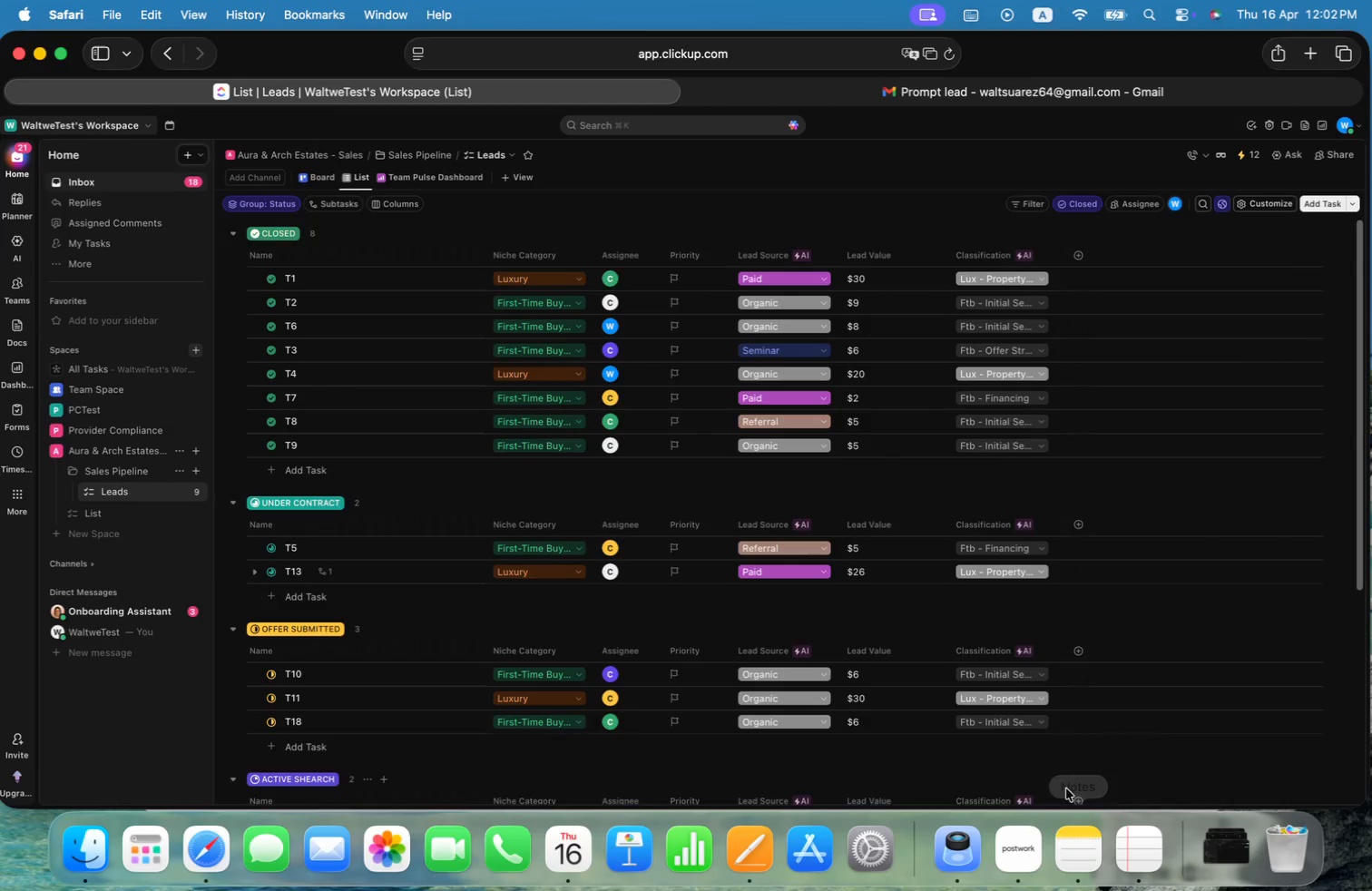 
key(Meta+CommandLeft)
 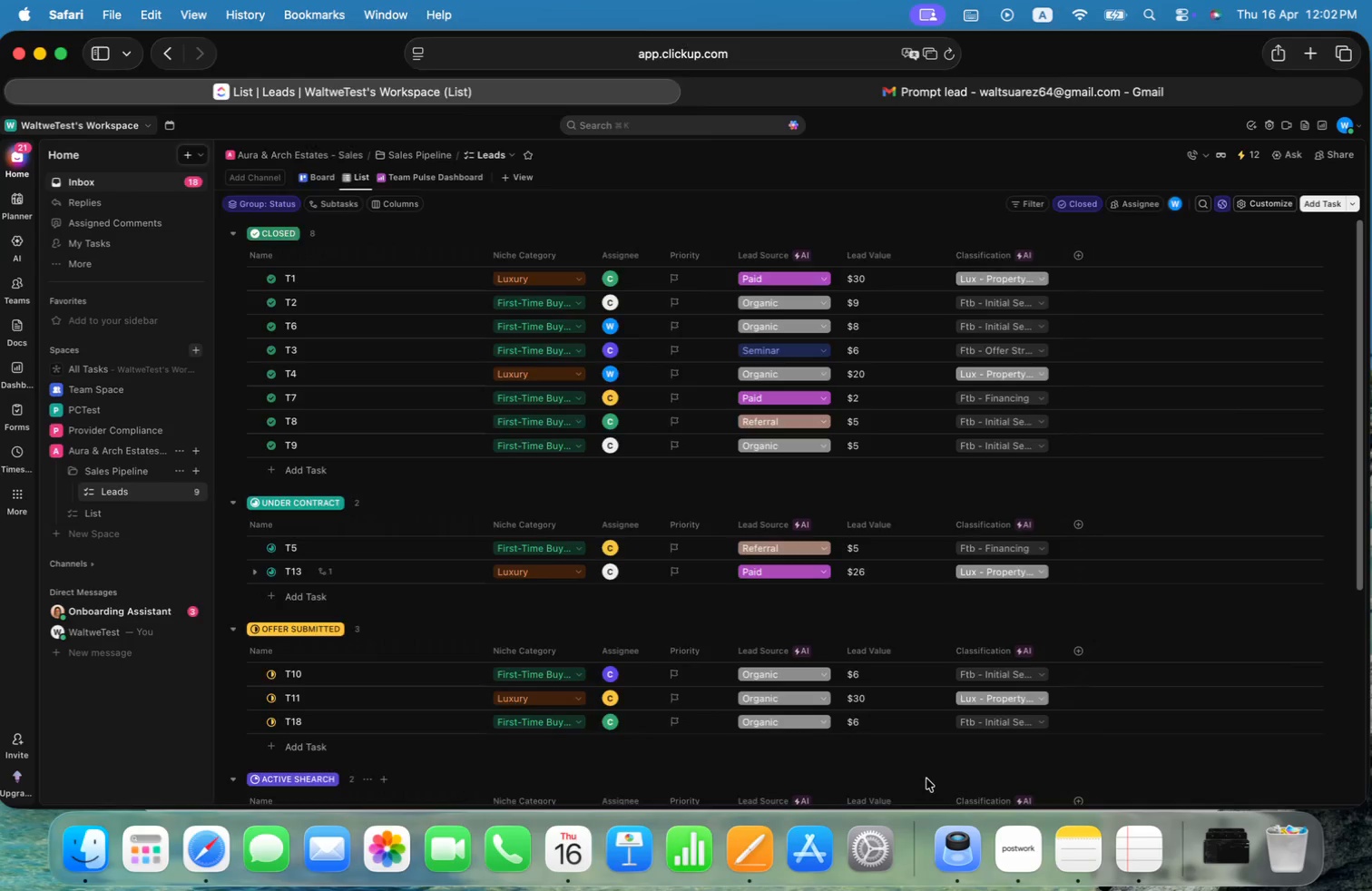 
key(Meta+Tab)